 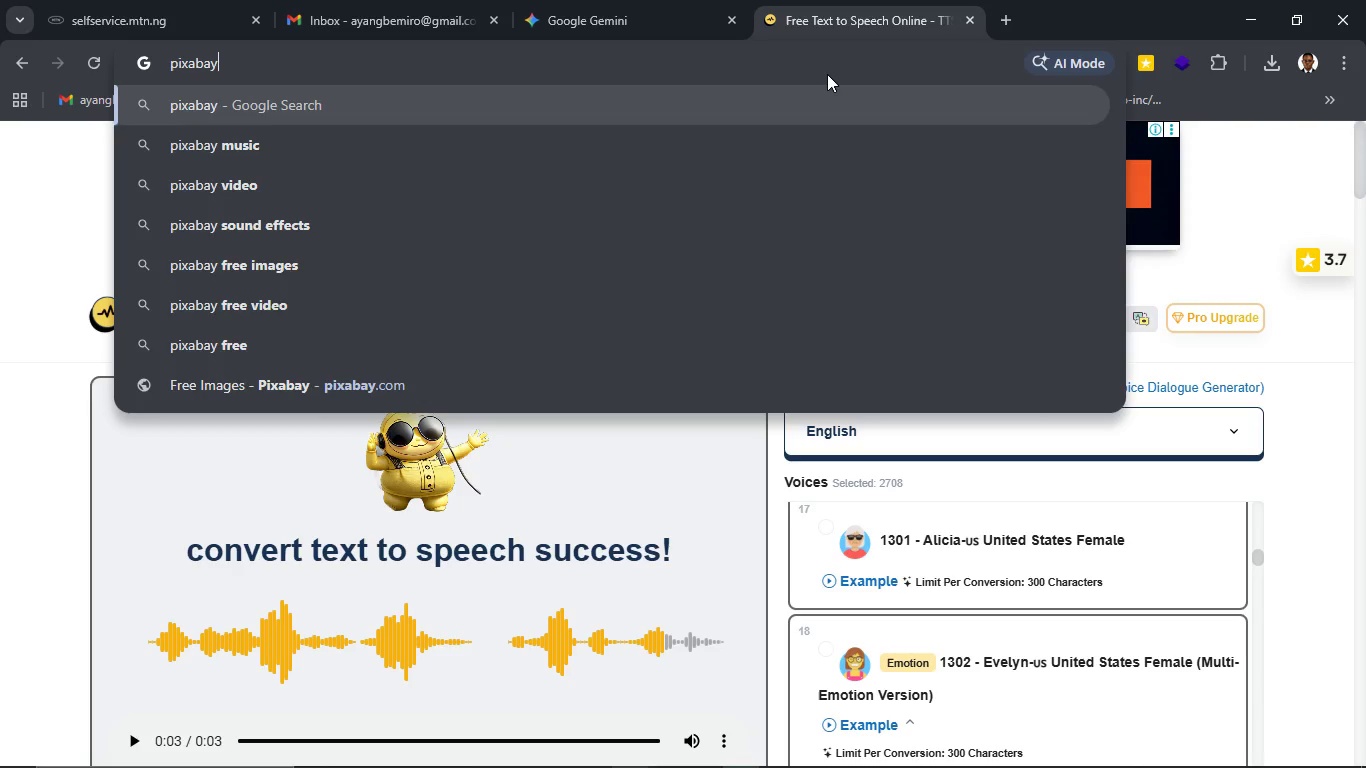 
key(Enter)
 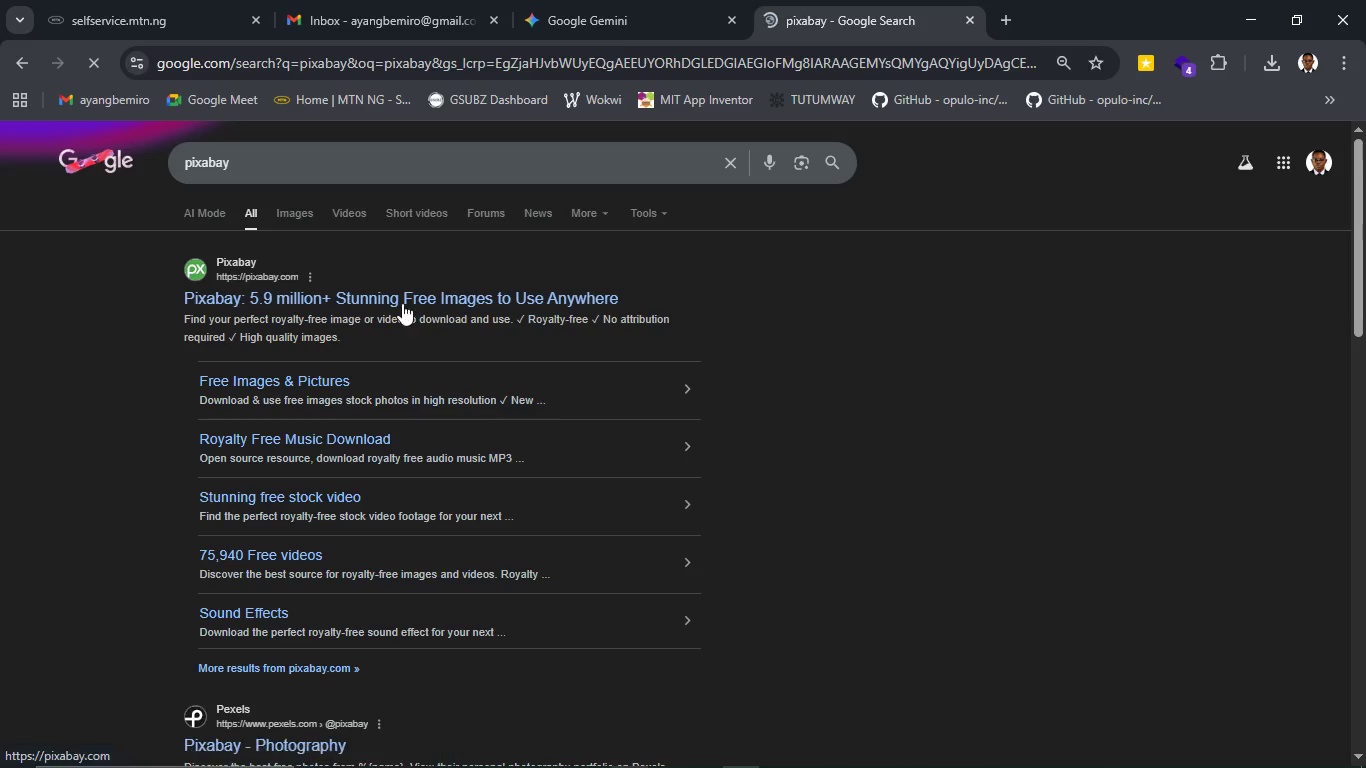 
left_click([402, 303])
 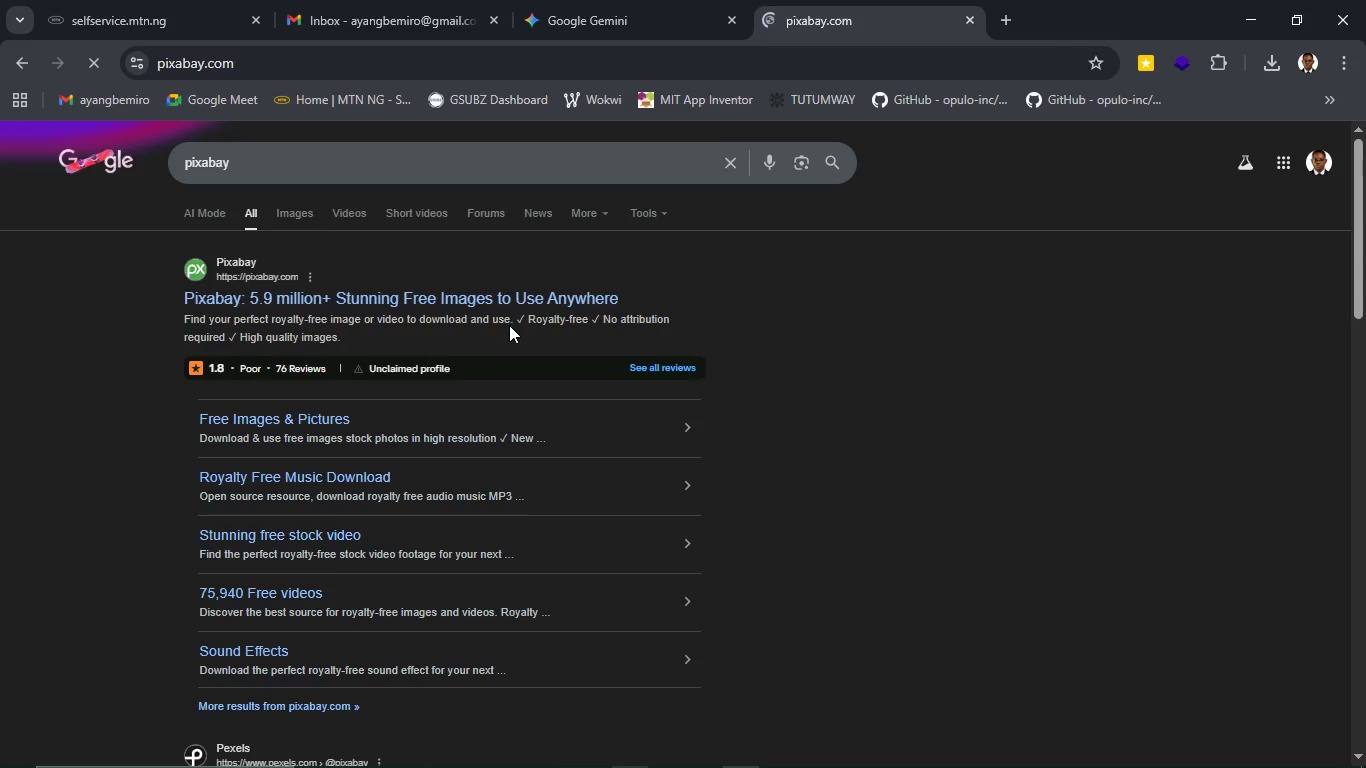 
left_click([515, 297])
 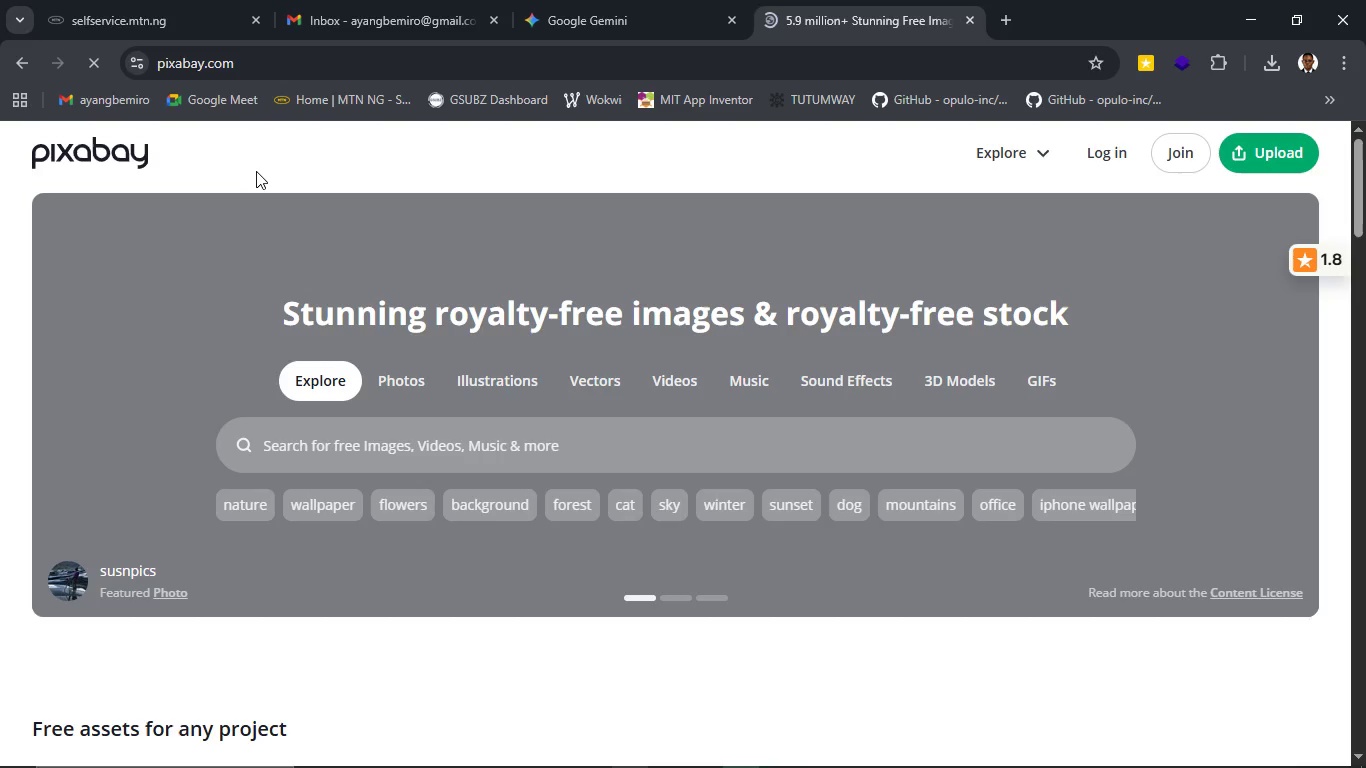 
wait(14.42)
 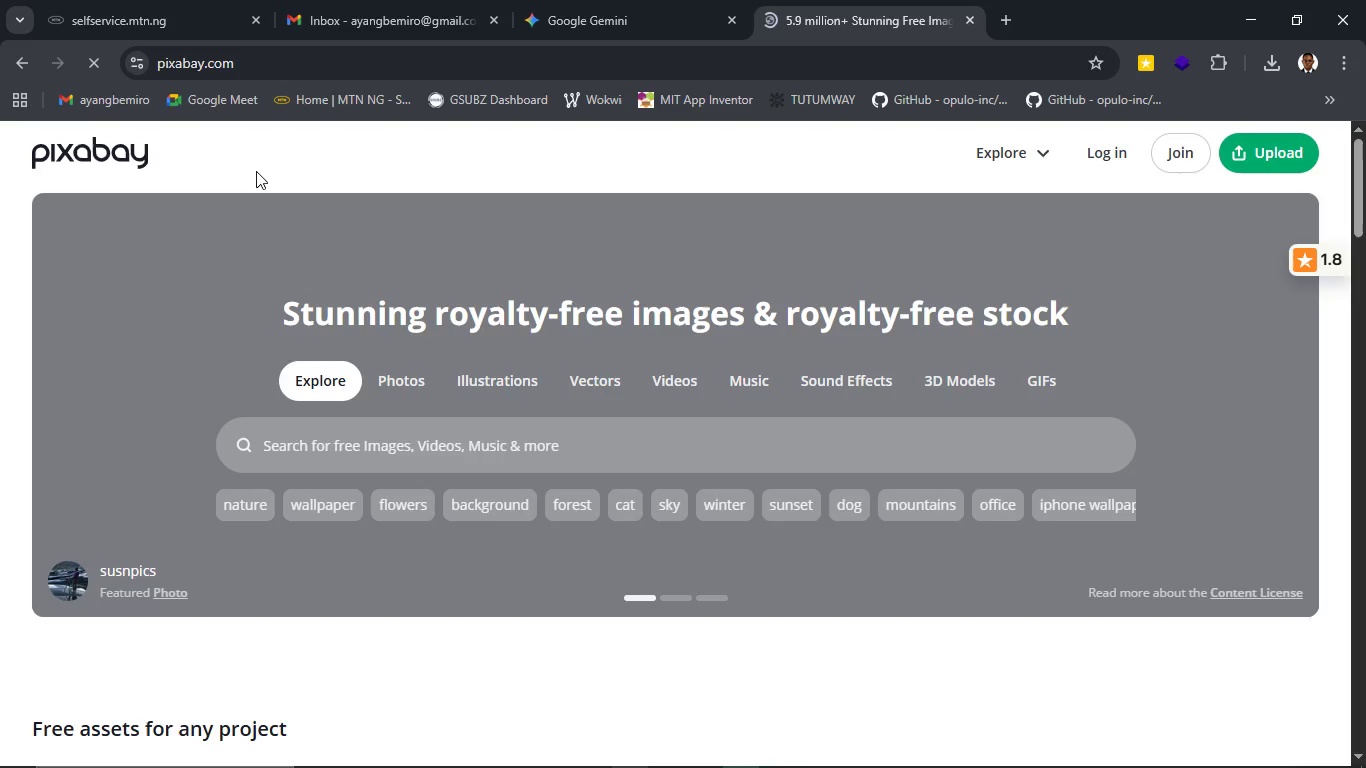 
scroll: coordinate [319, 317], scroll_direction: down, amount: 6.0
 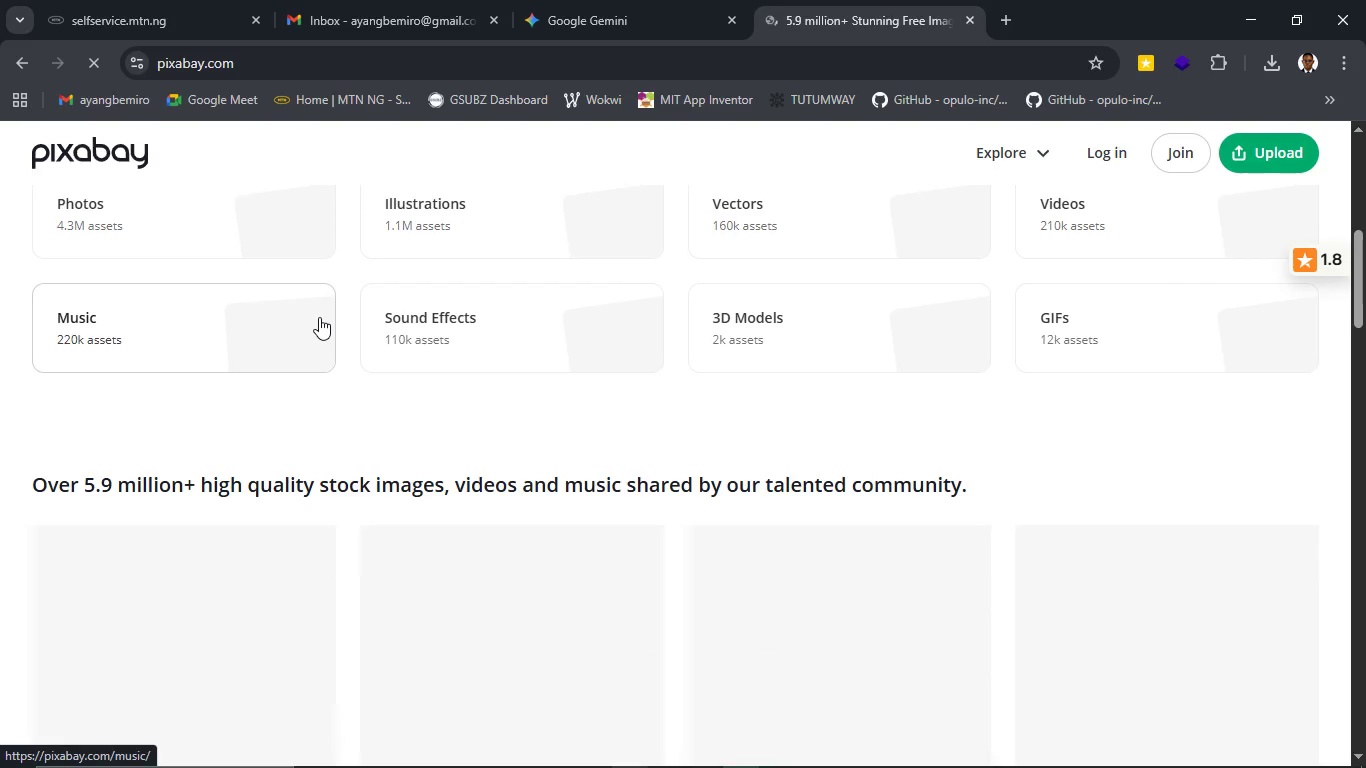 
scroll: coordinate [319, 317], scroll_direction: up, amount: 3.0
 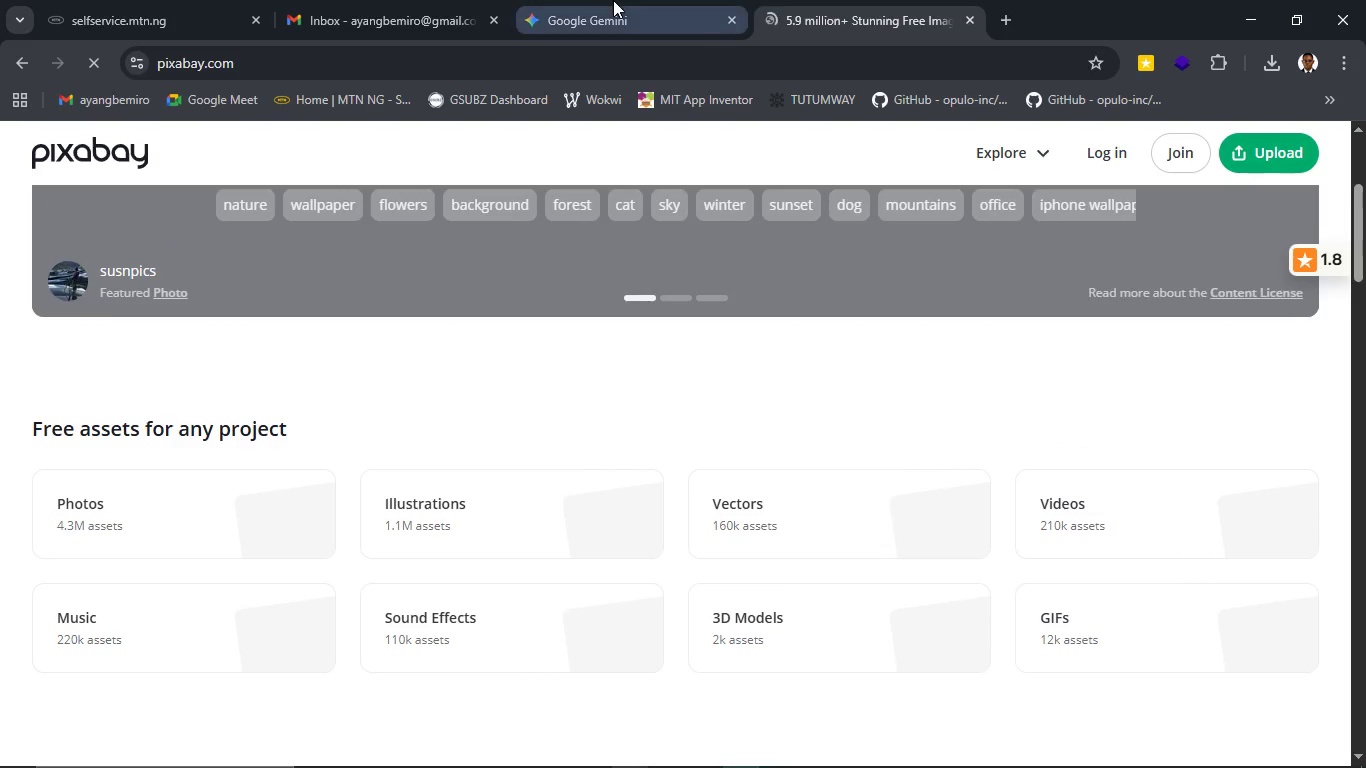 
left_click([613, 0])
 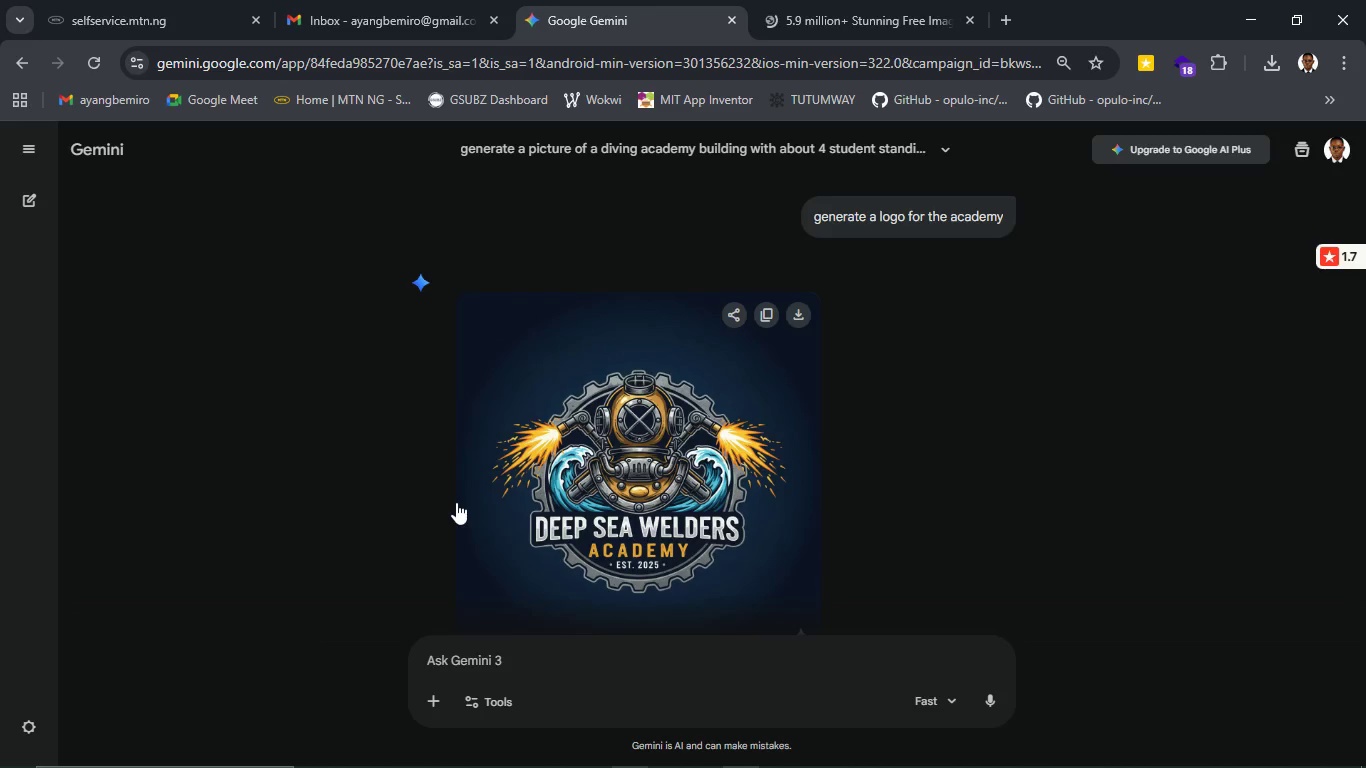 
scroll: coordinate [561, 500], scroll_direction: down, amount: 1.0
 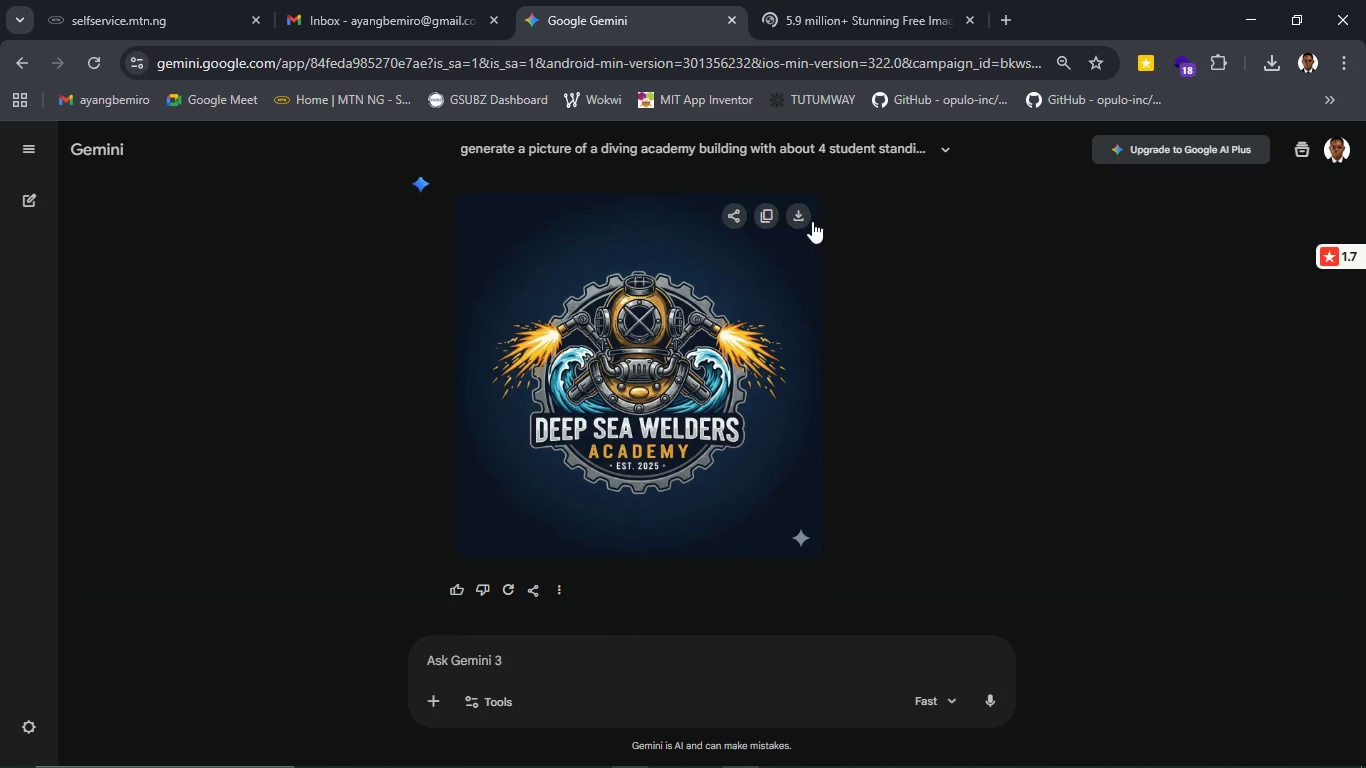 
left_click([806, 221])
 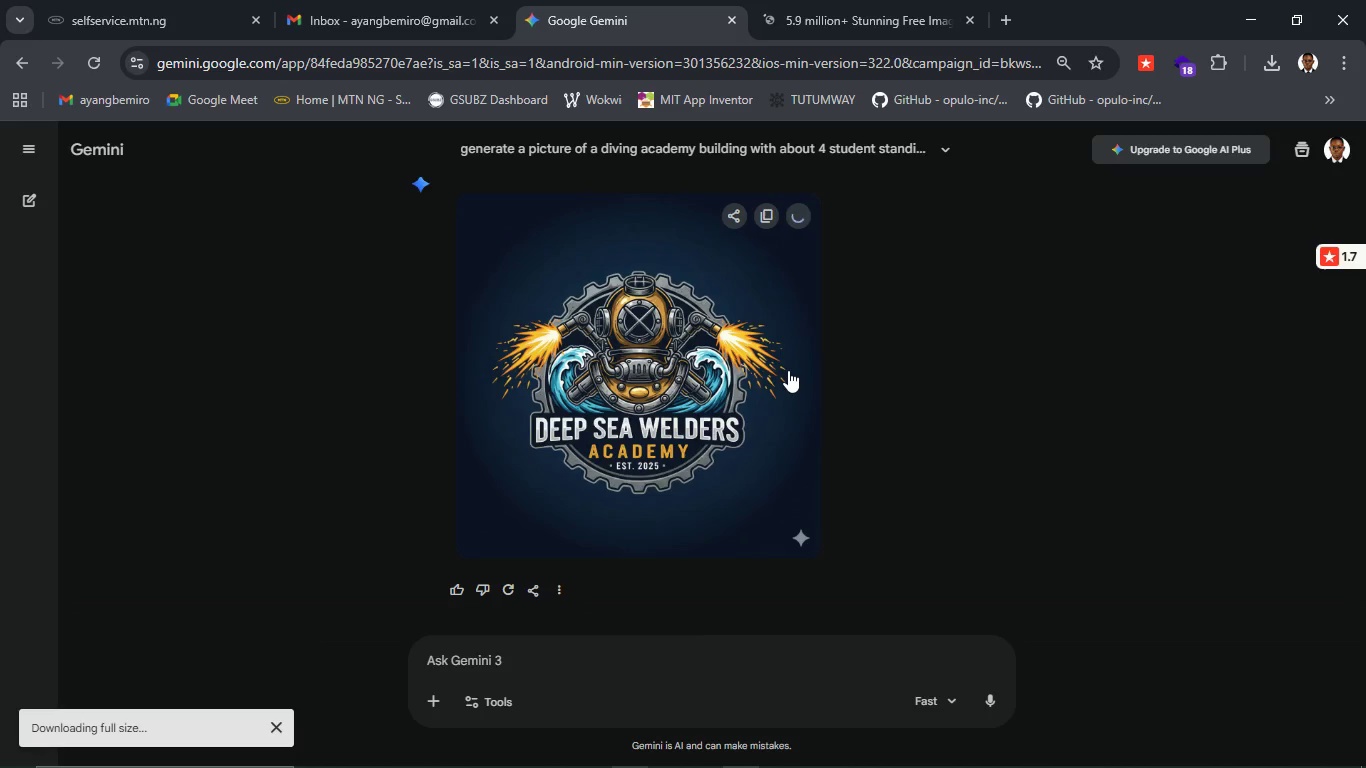 
wait(11.41)
 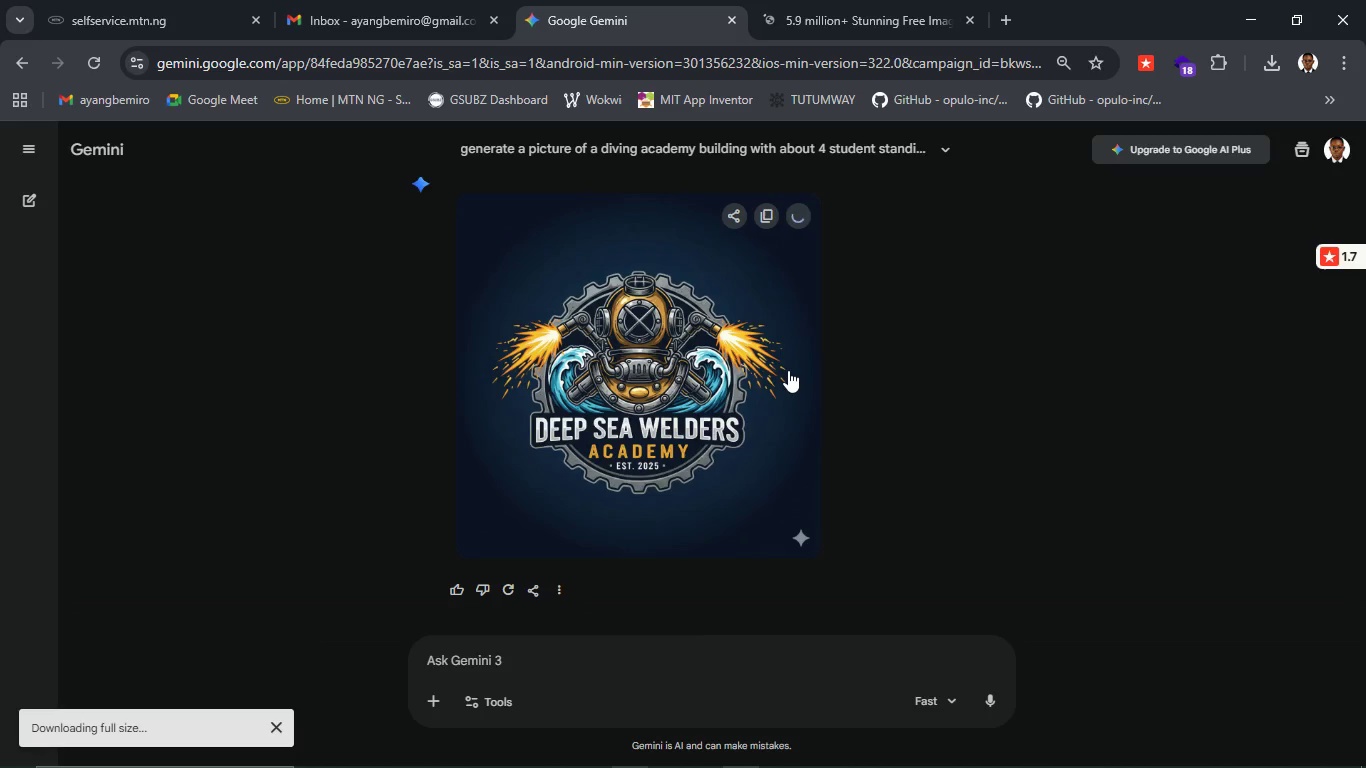 
mouse_move([773, 762])
 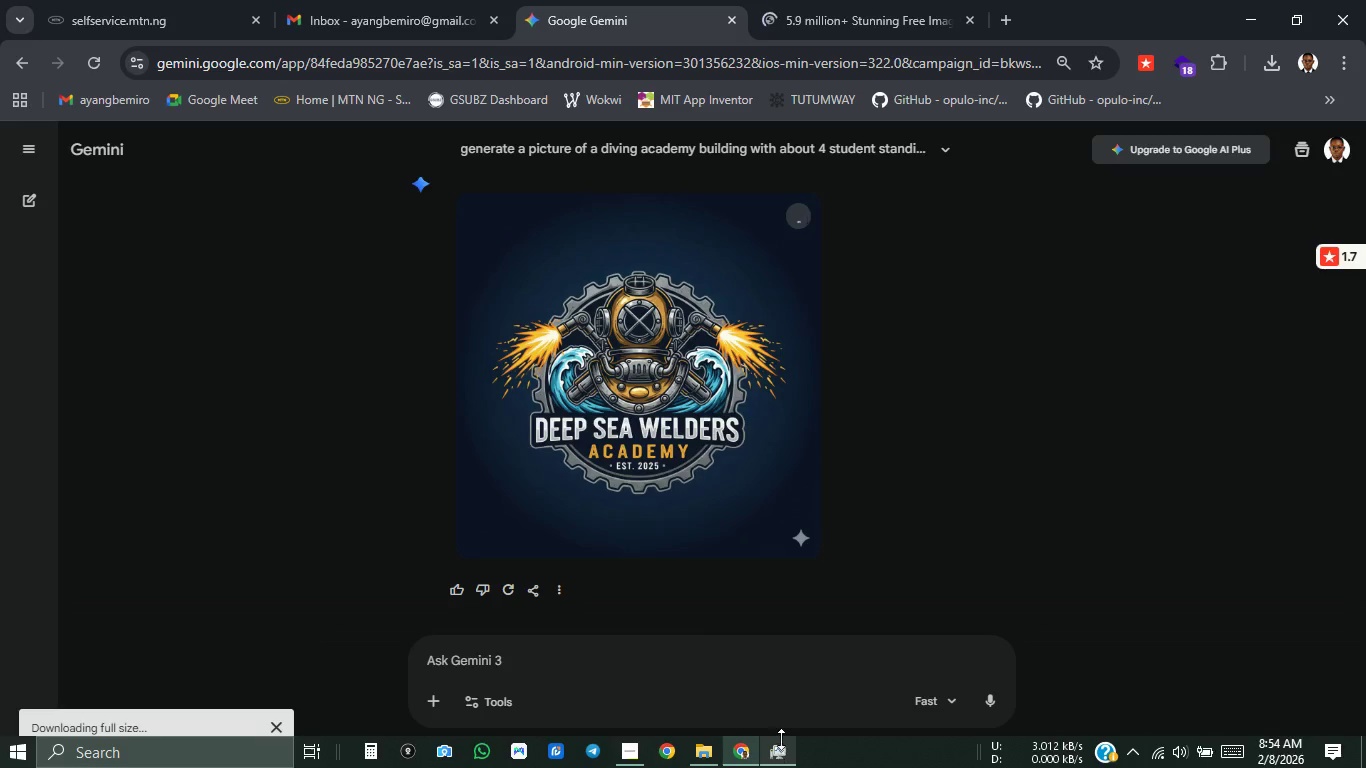 
mouse_move([784, 716])
 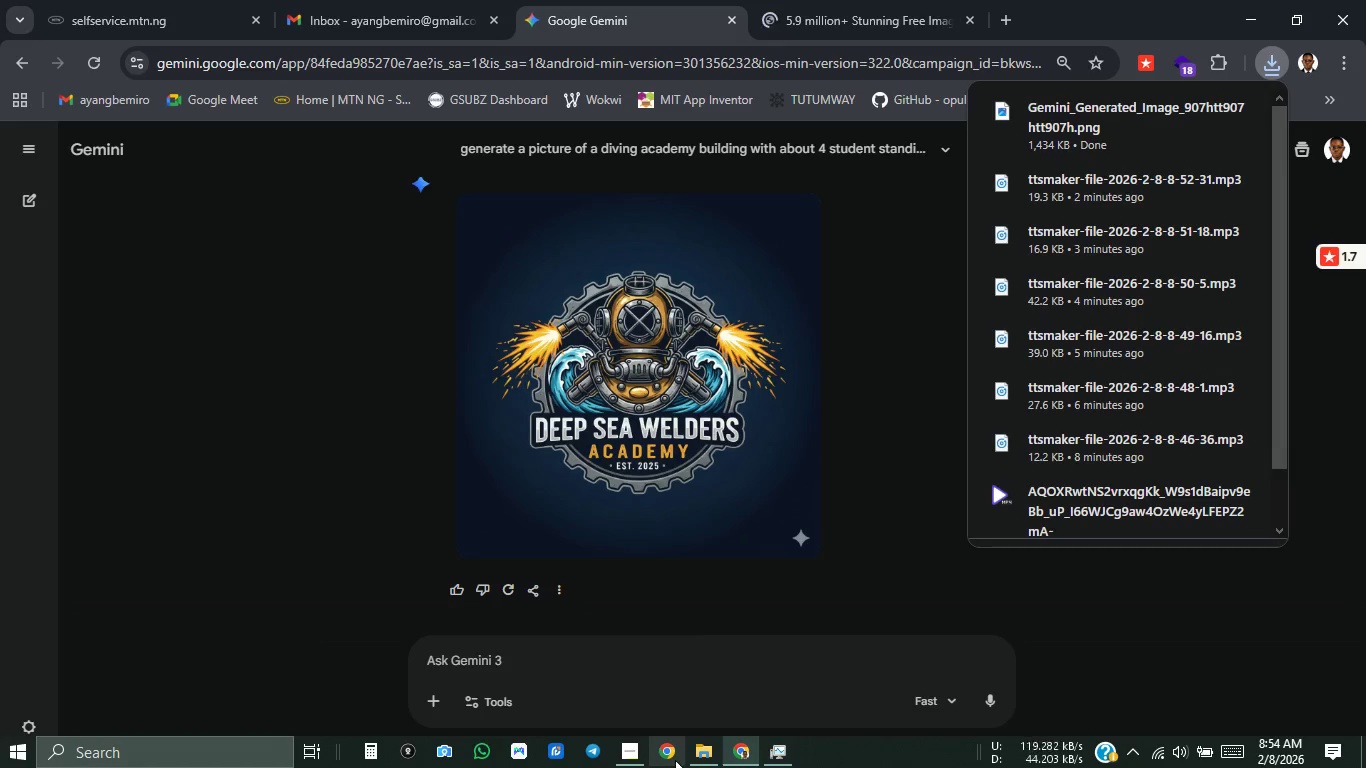 
left_click([711, 756])
 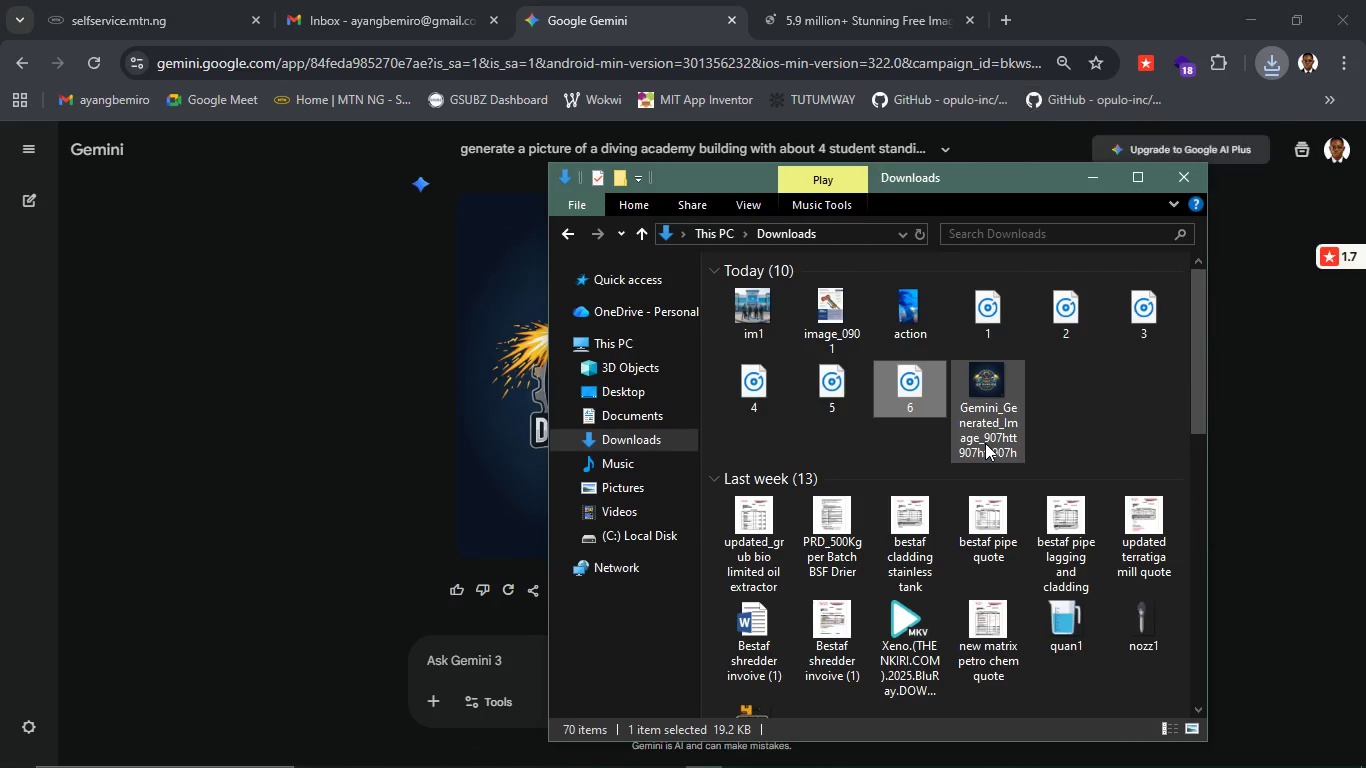 
left_click([977, 414])
 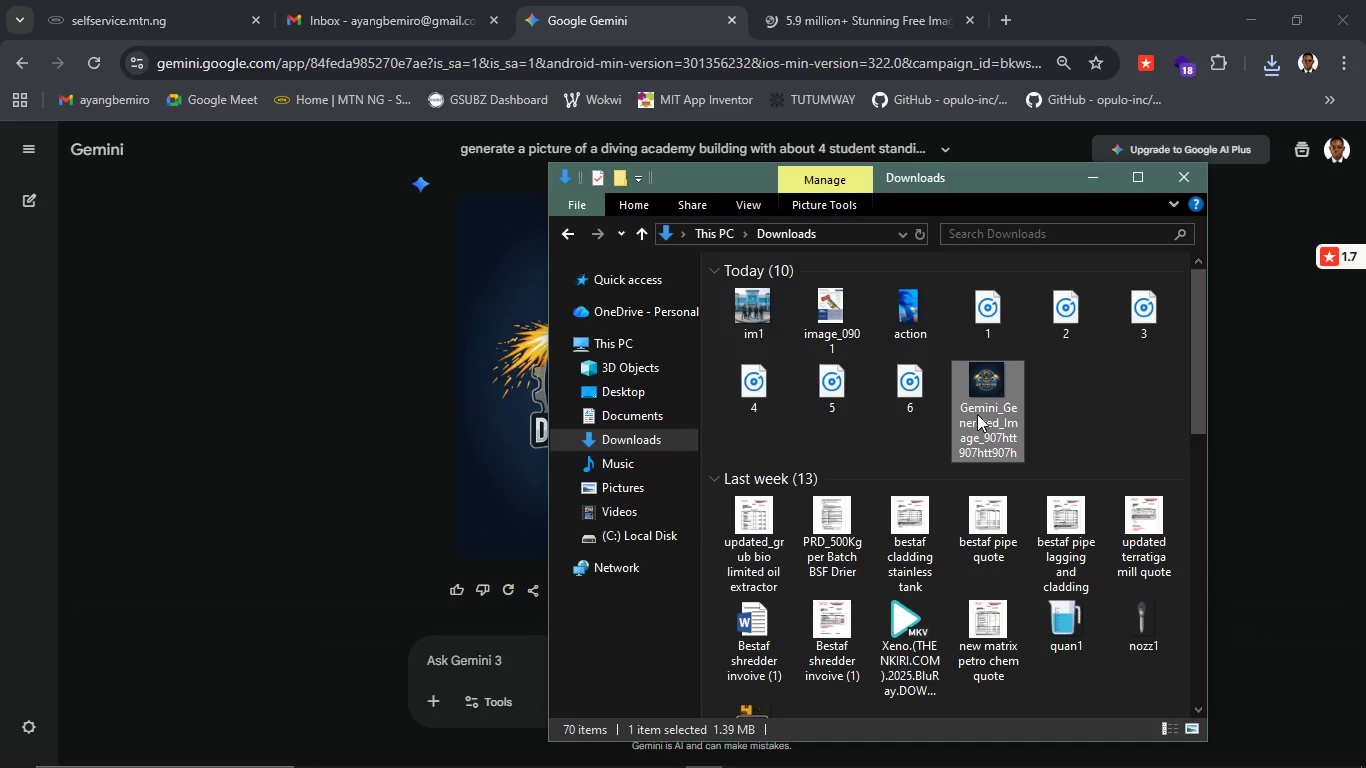 
type([F2]logo)
 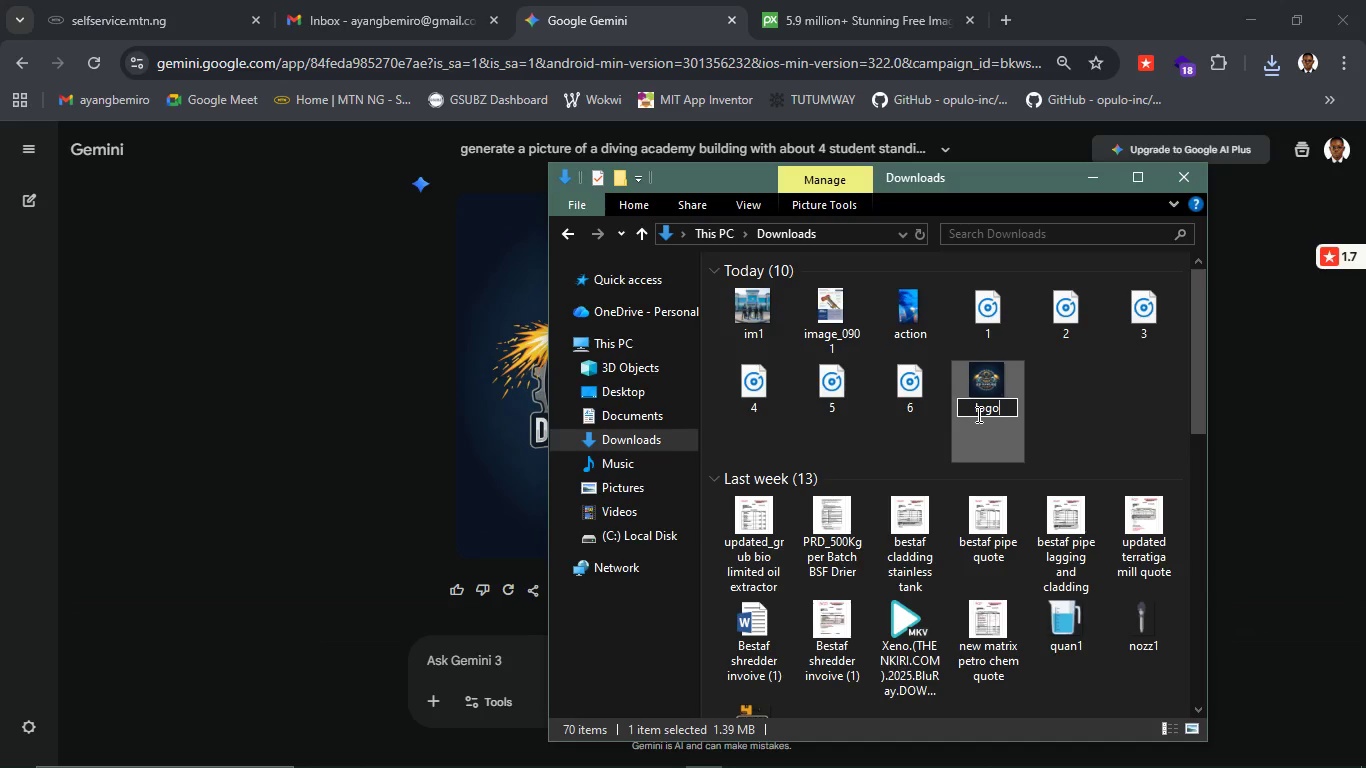 
key(Enter)
 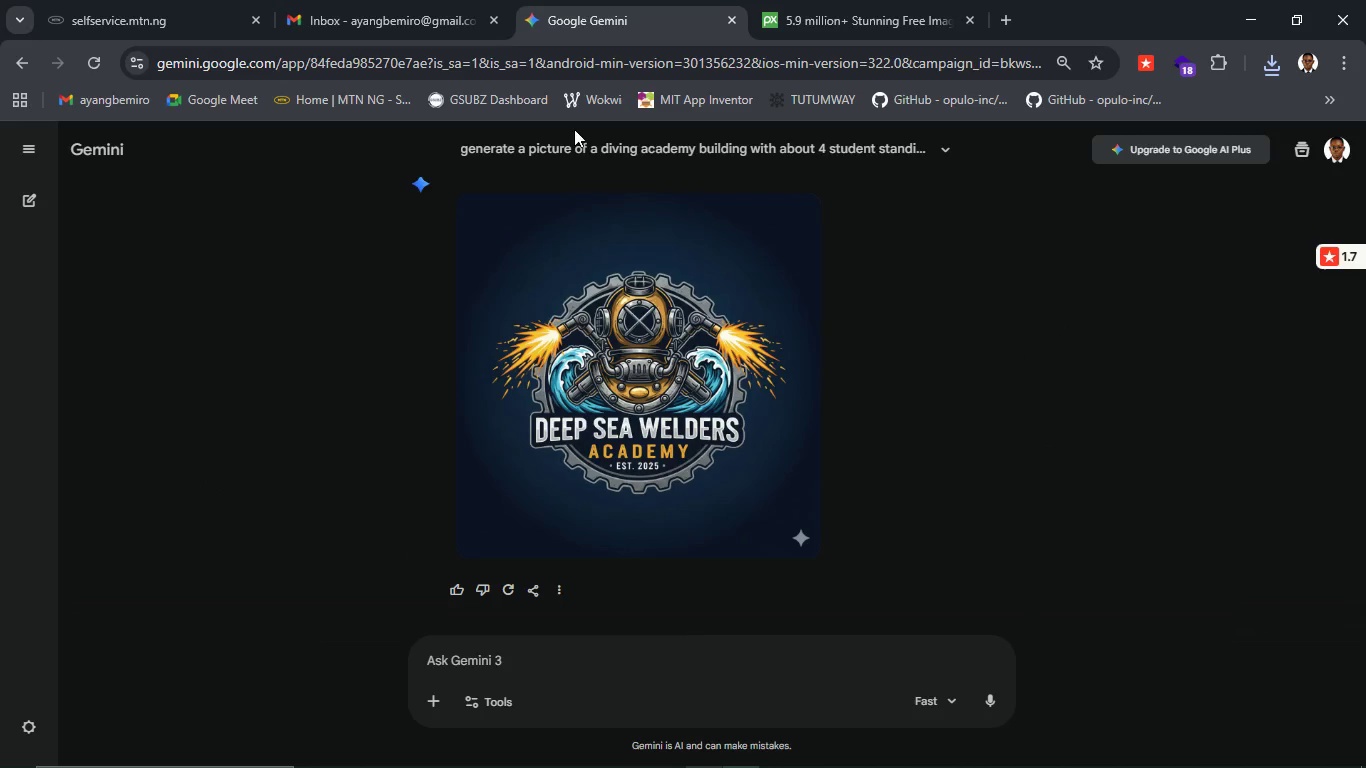 
left_click([807, 6])
 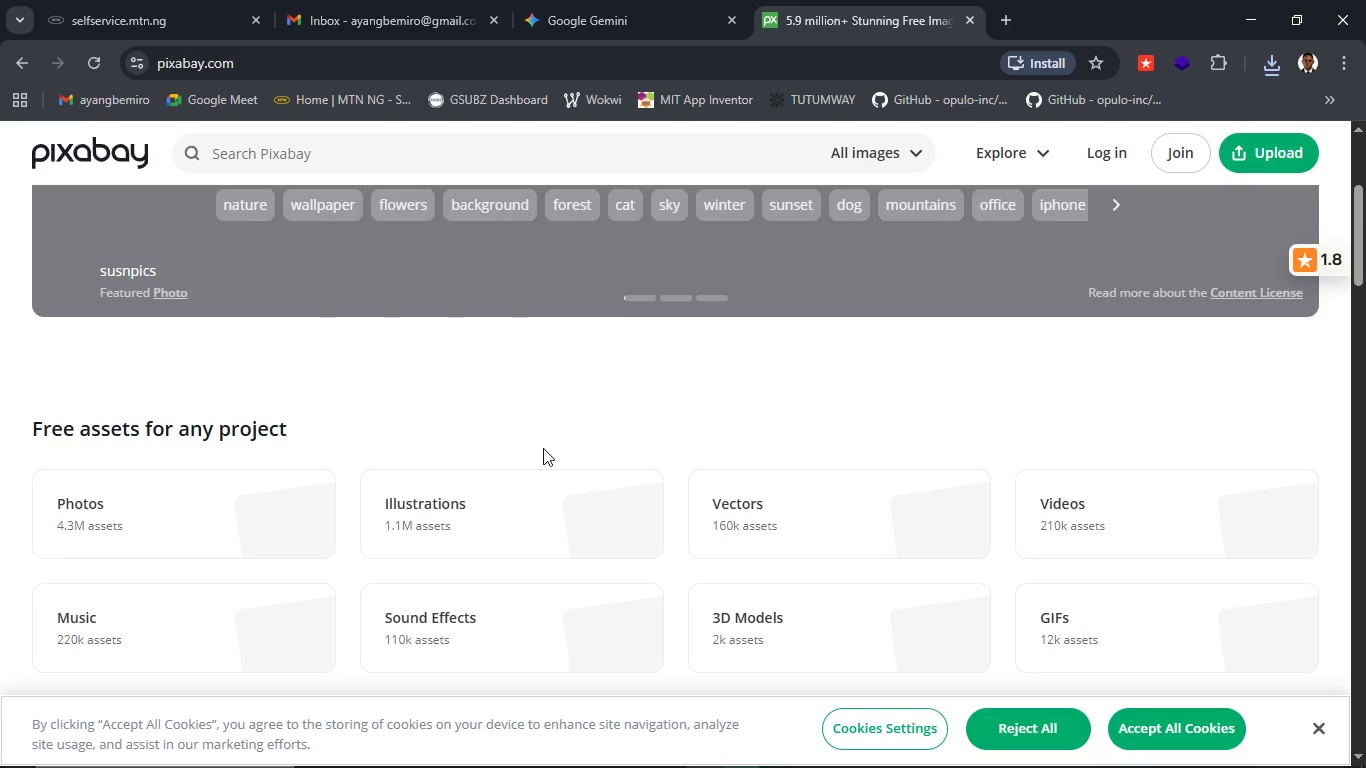 
scroll: coordinate [543, 448], scroll_direction: down, amount: 3.0
 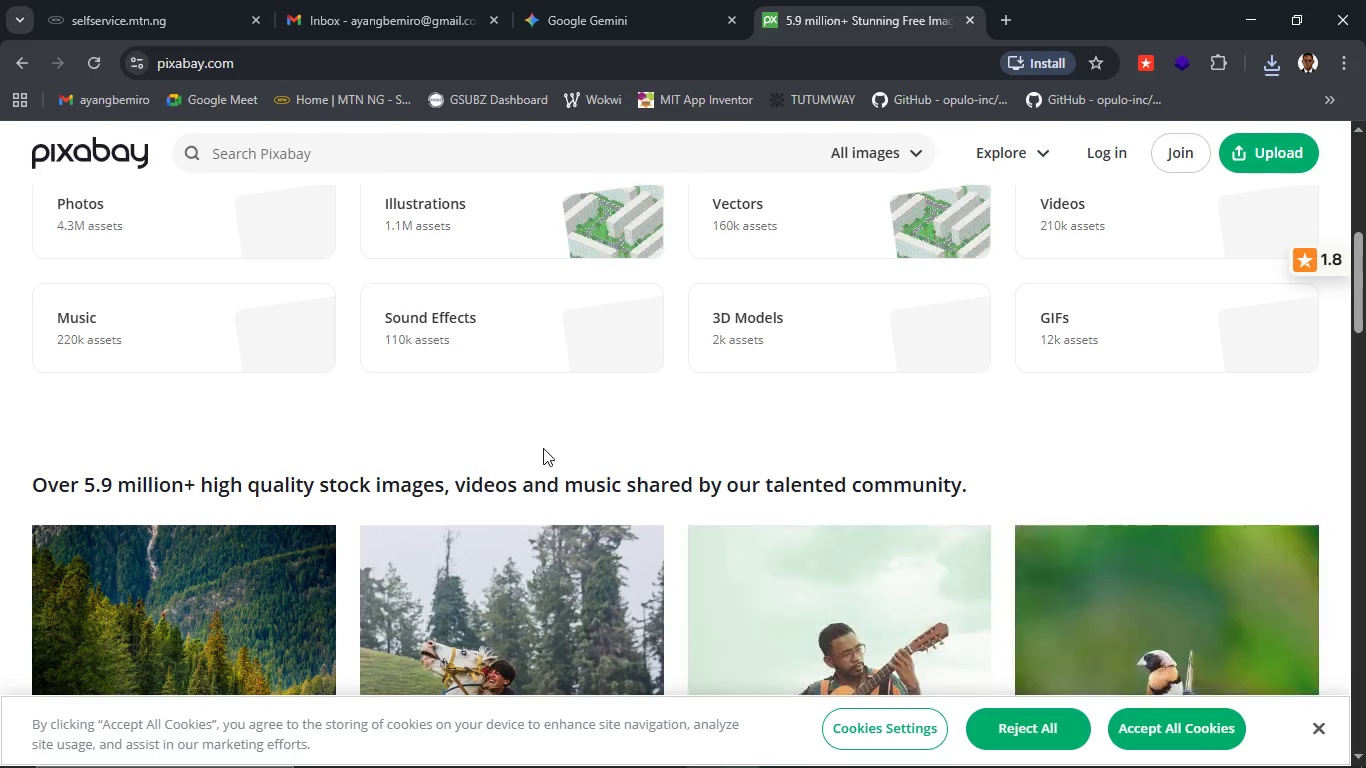 
scroll: coordinate [543, 448], scroll_direction: up, amount: 5.0
 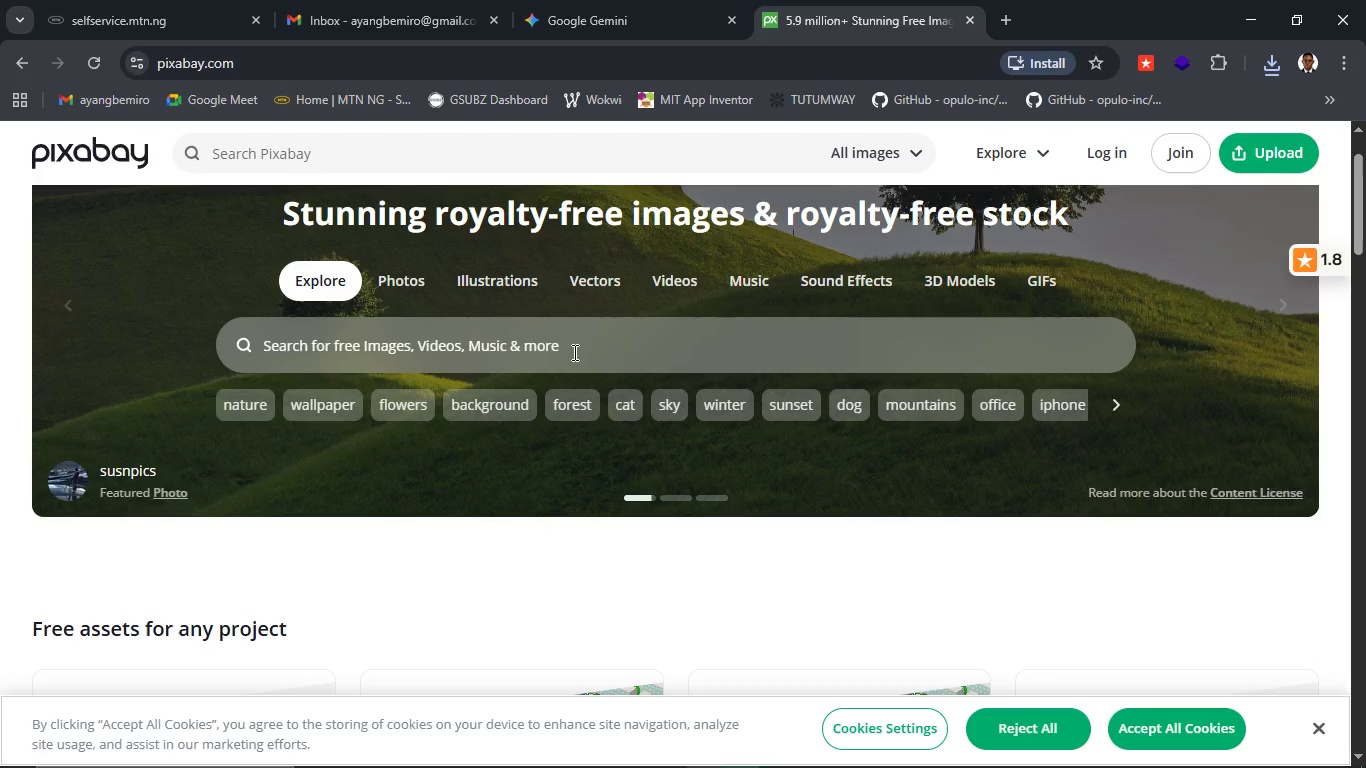 
left_click([573, 352])
 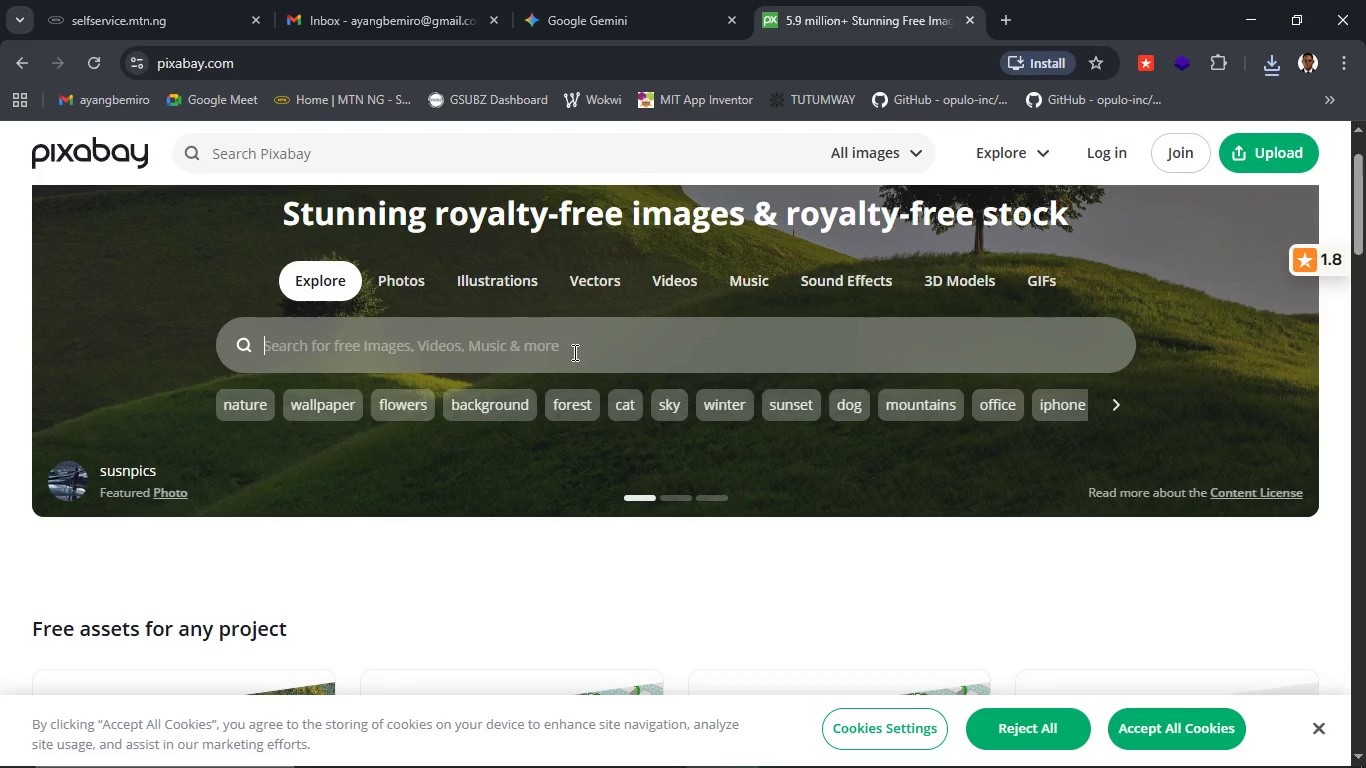 
type(enegetic)
 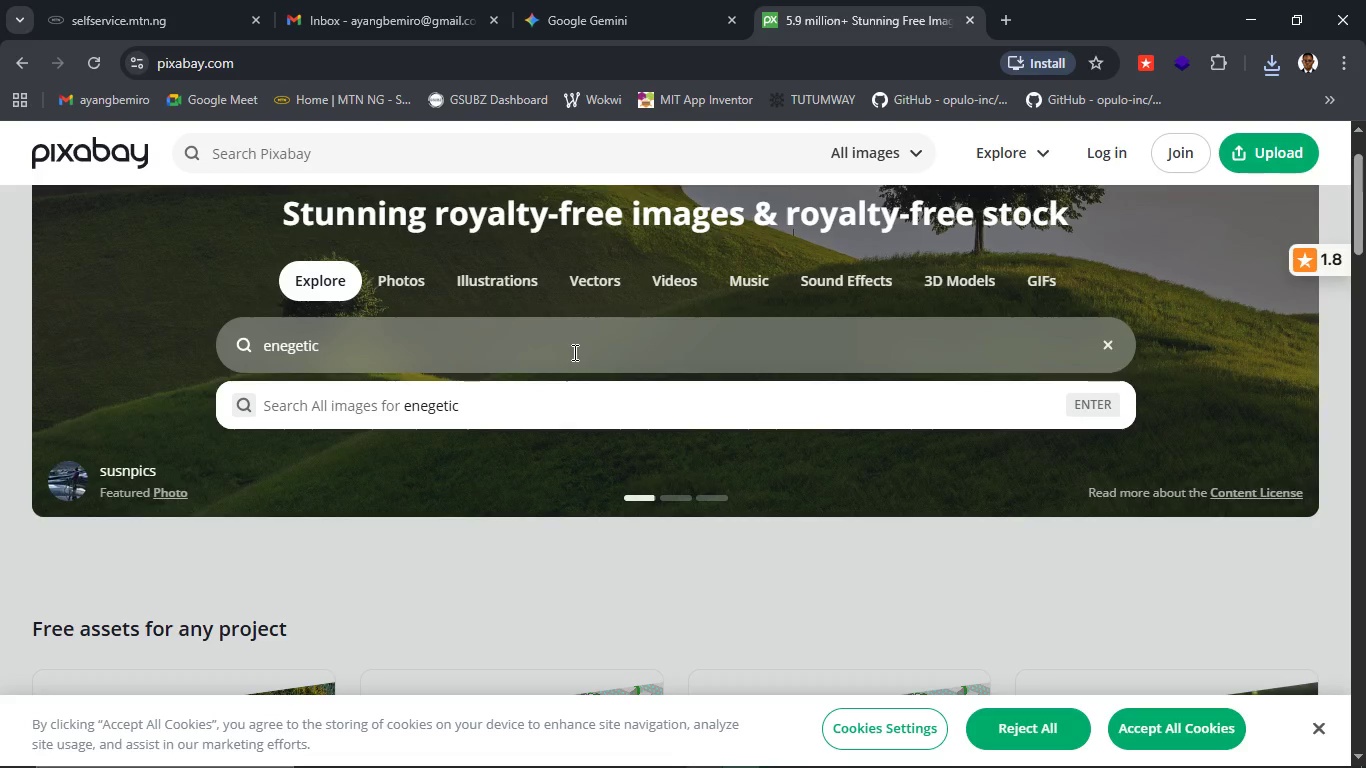 
wait(13.17)
 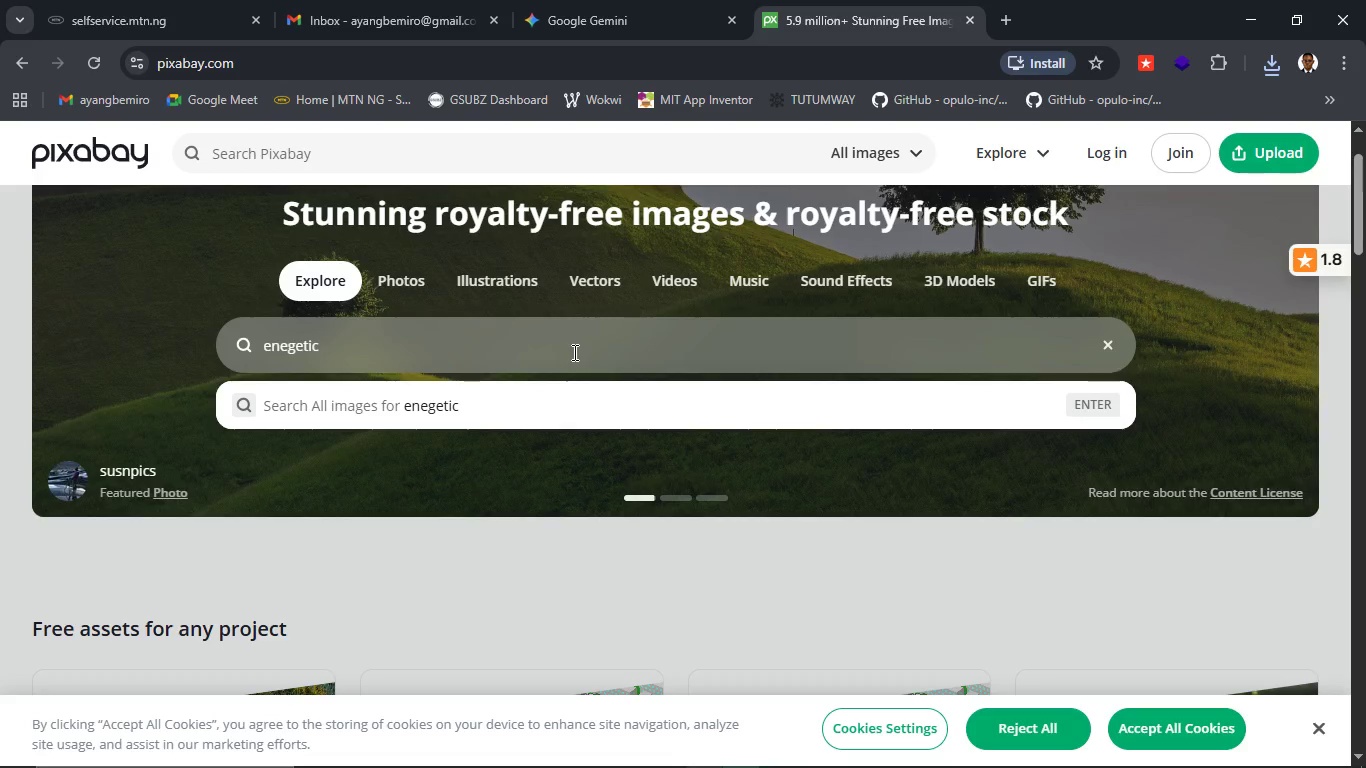 
scroll: coordinate [408, 391], scroll_direction: down, amount: 1.0
 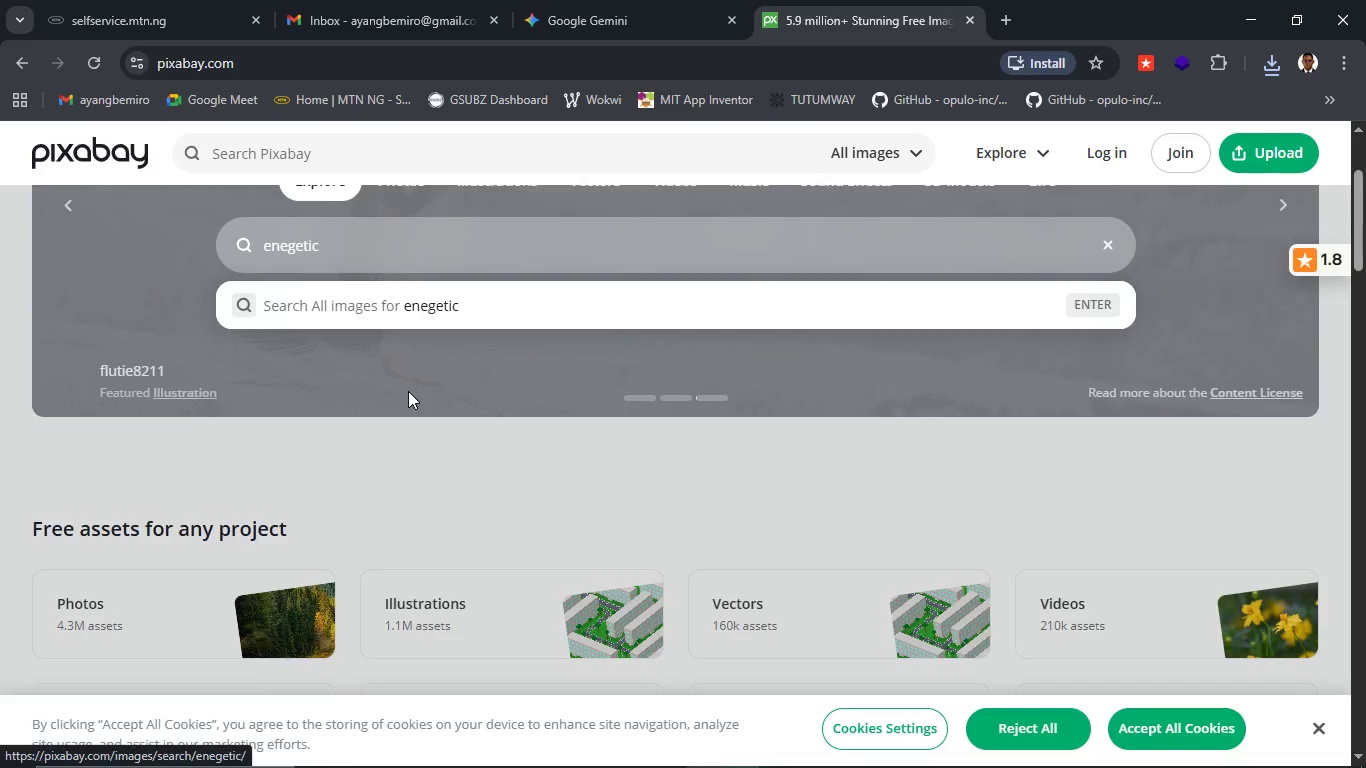 
scroll: coordinate [408, 391], scroll_direction: up, amount: 2.0
 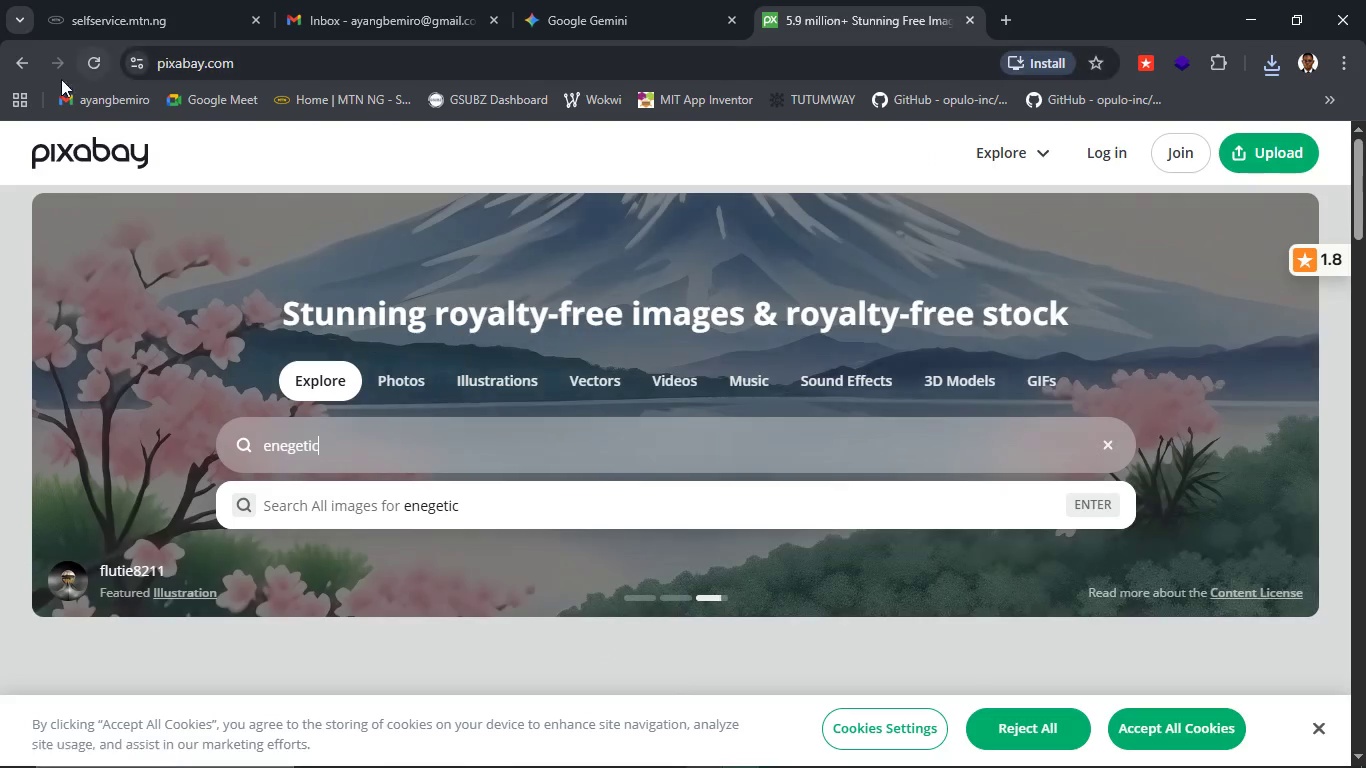 
left_click([33, 71])
 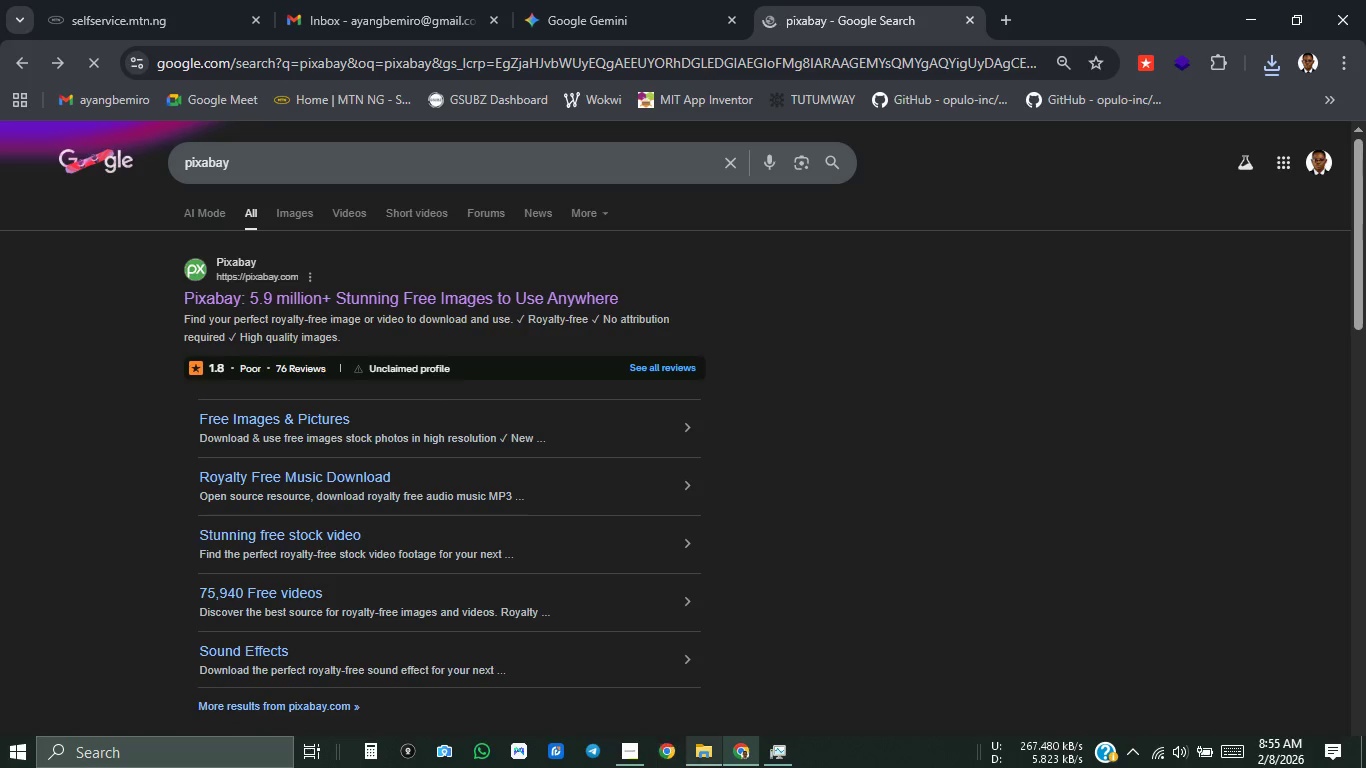 
left_click([641, 758])